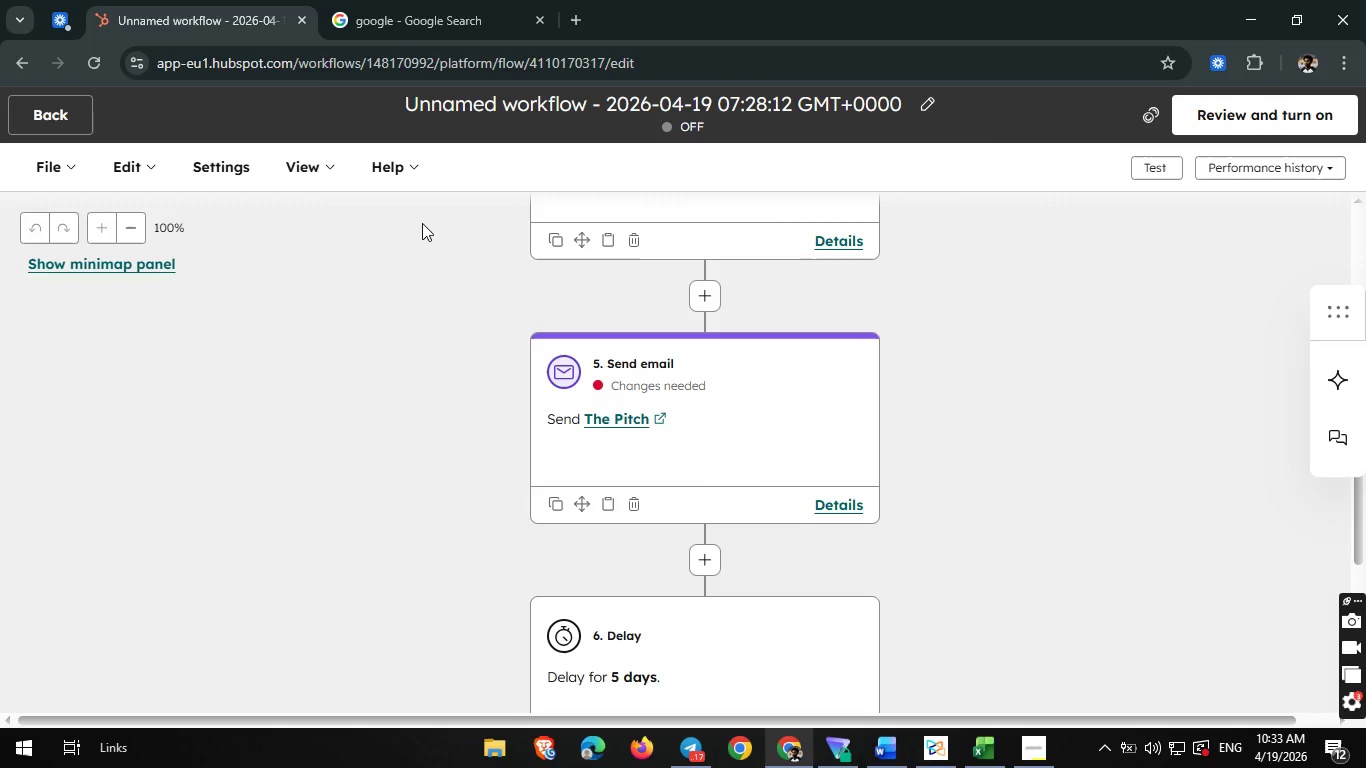 
scroll: coordinate [499, 269], scroll_direction: up, amount: 7.0
 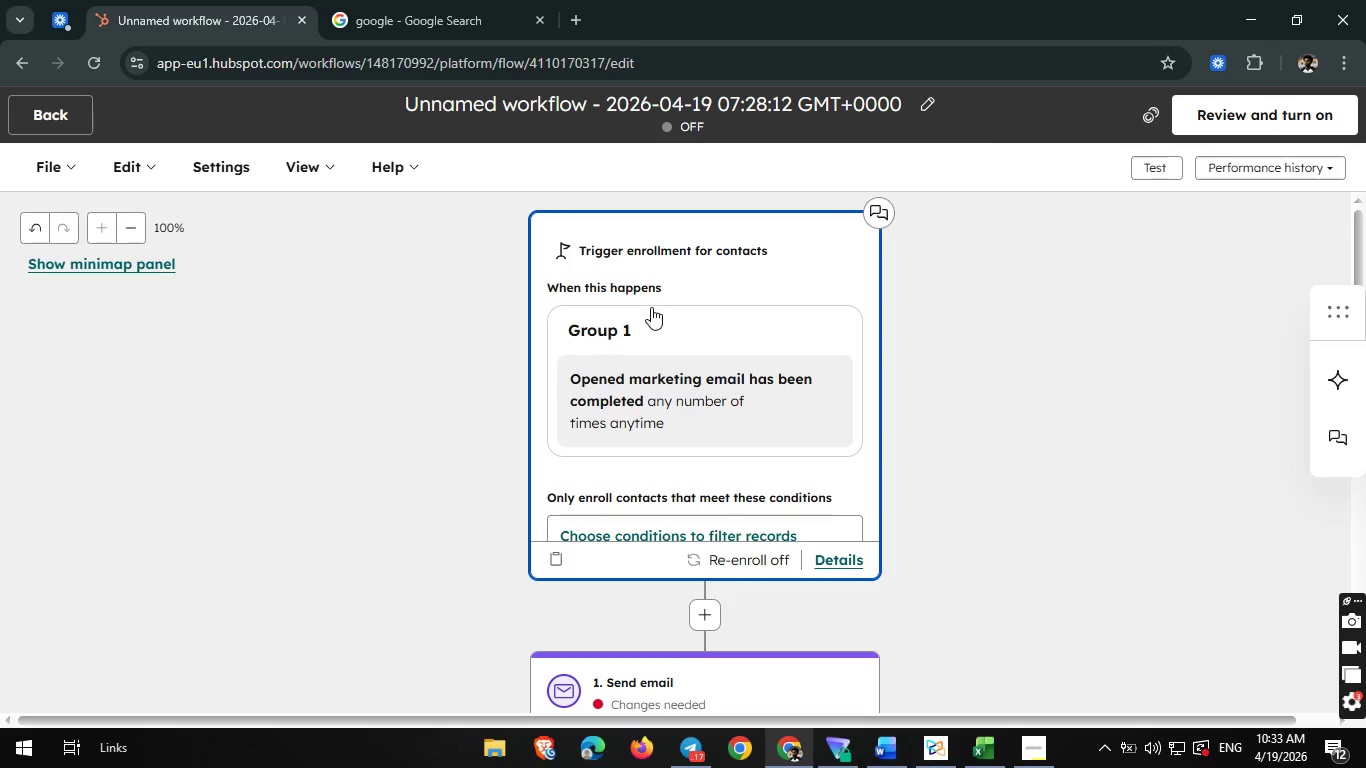 
left_click([651, 307])
 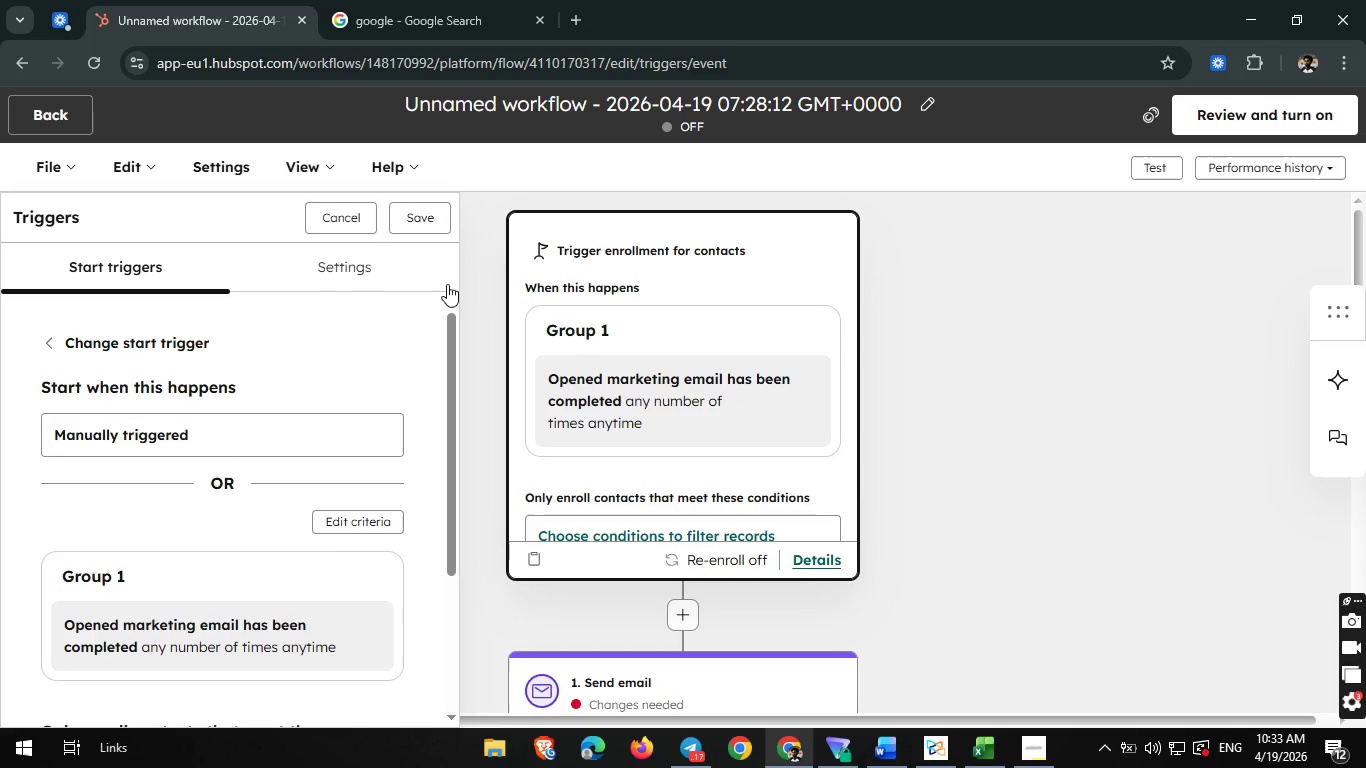 
left_click([363, 268])
 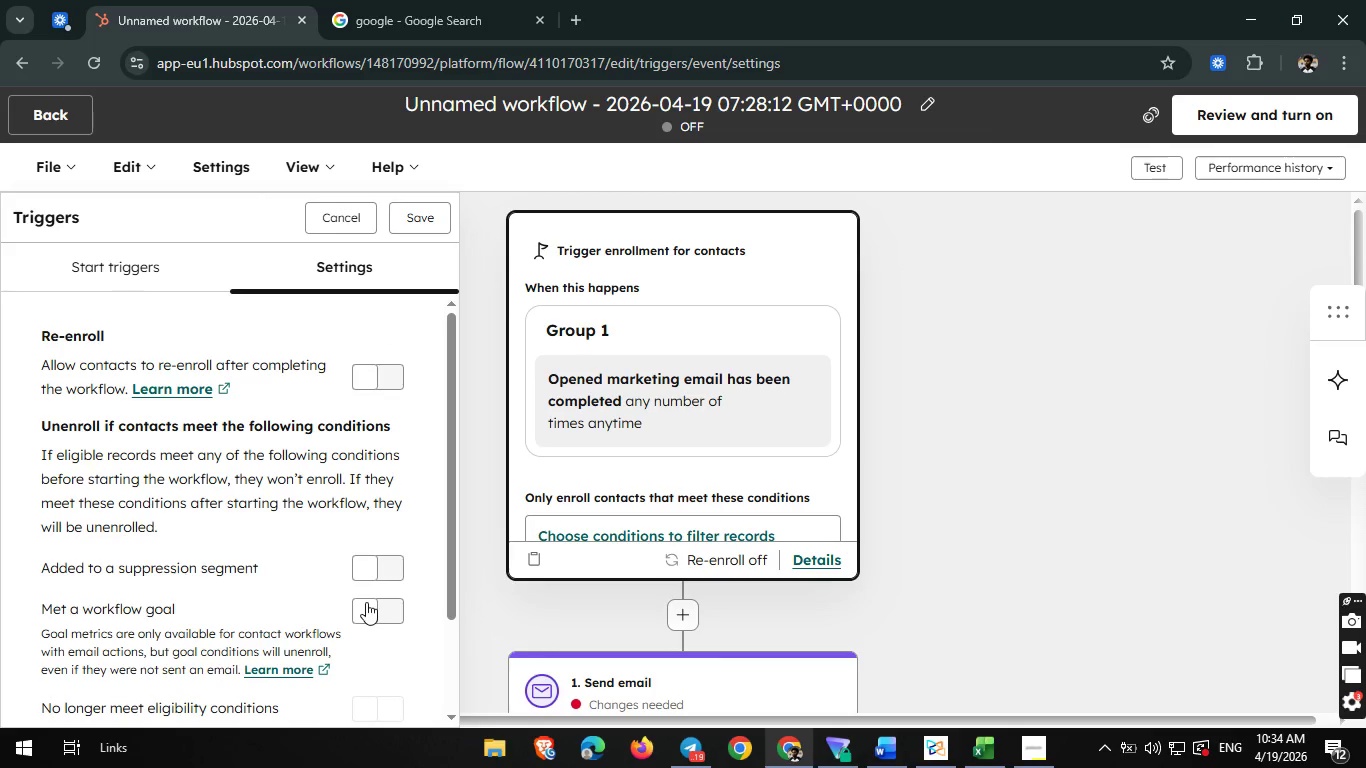 
left_click([370, 603])
 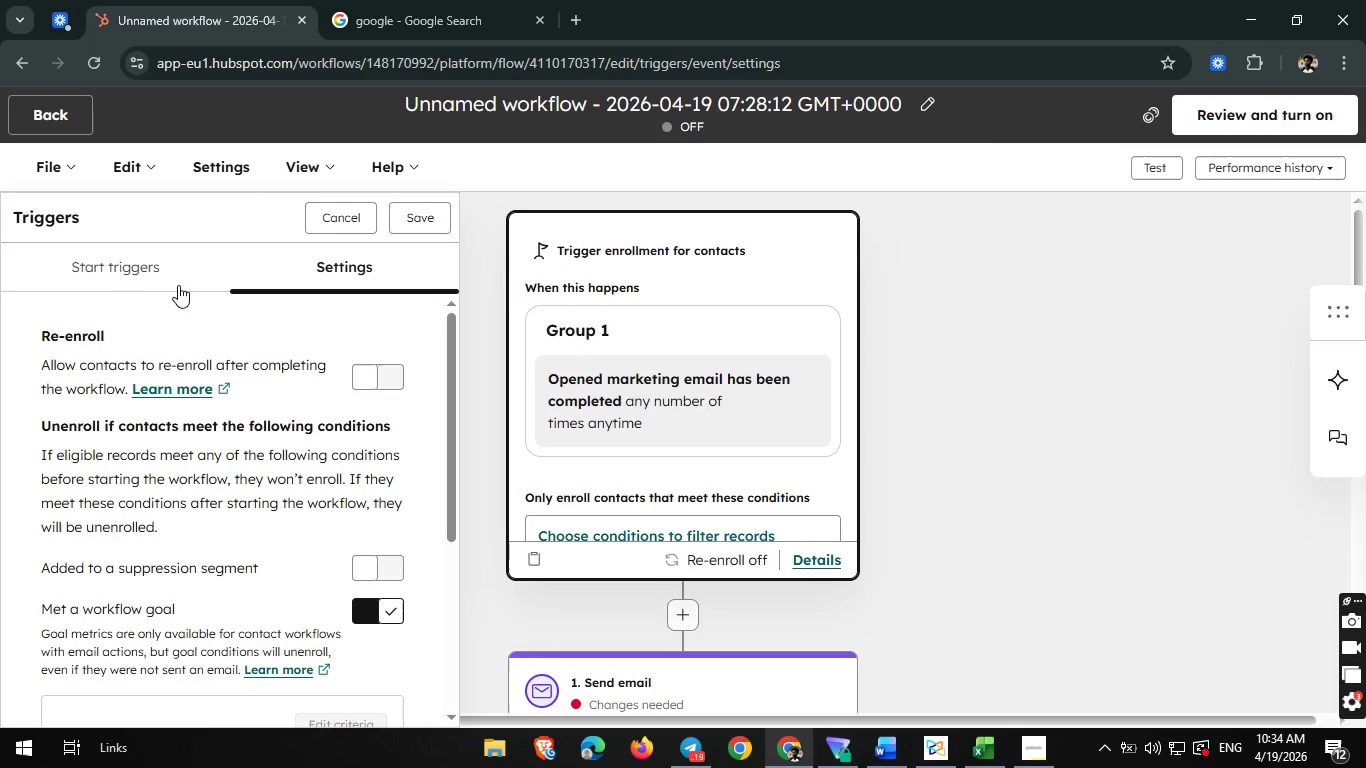 
left_click([170, 275])
 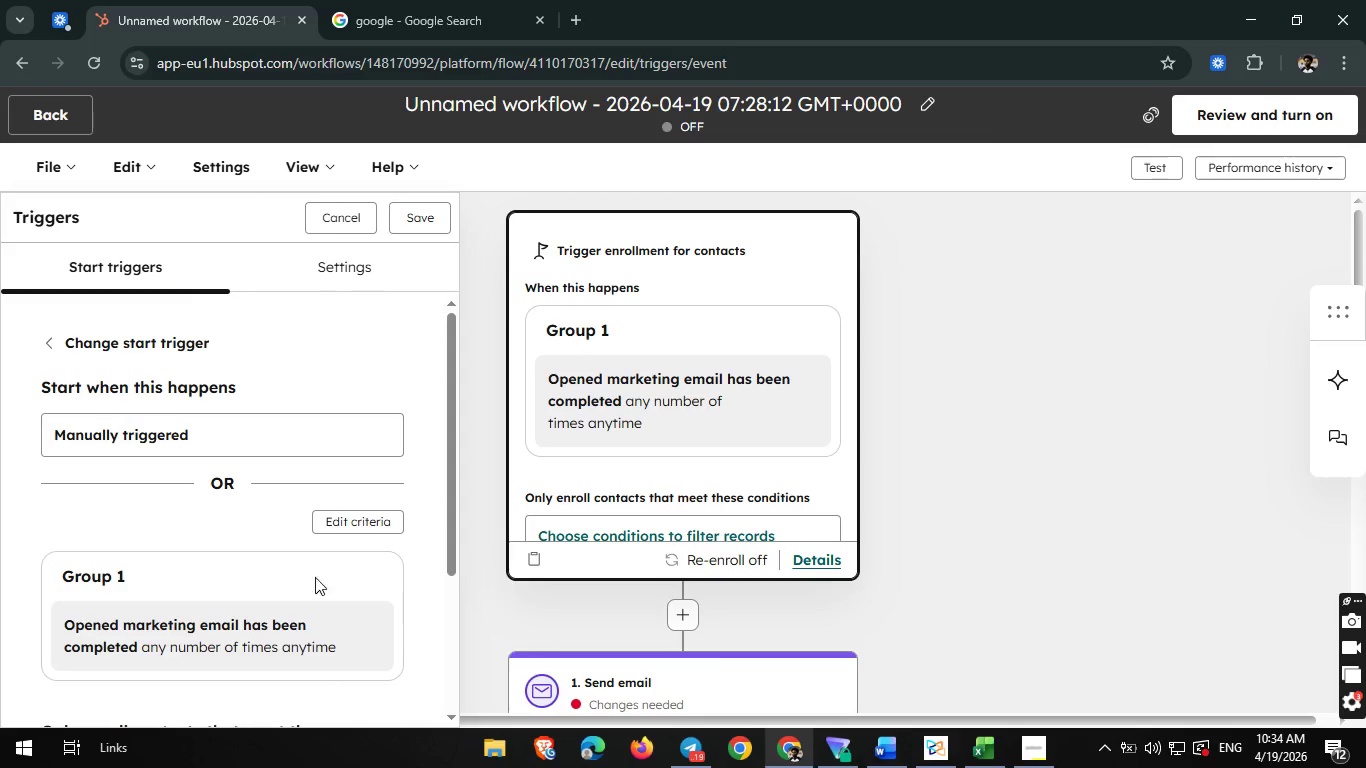 
left_click([346, 522])
 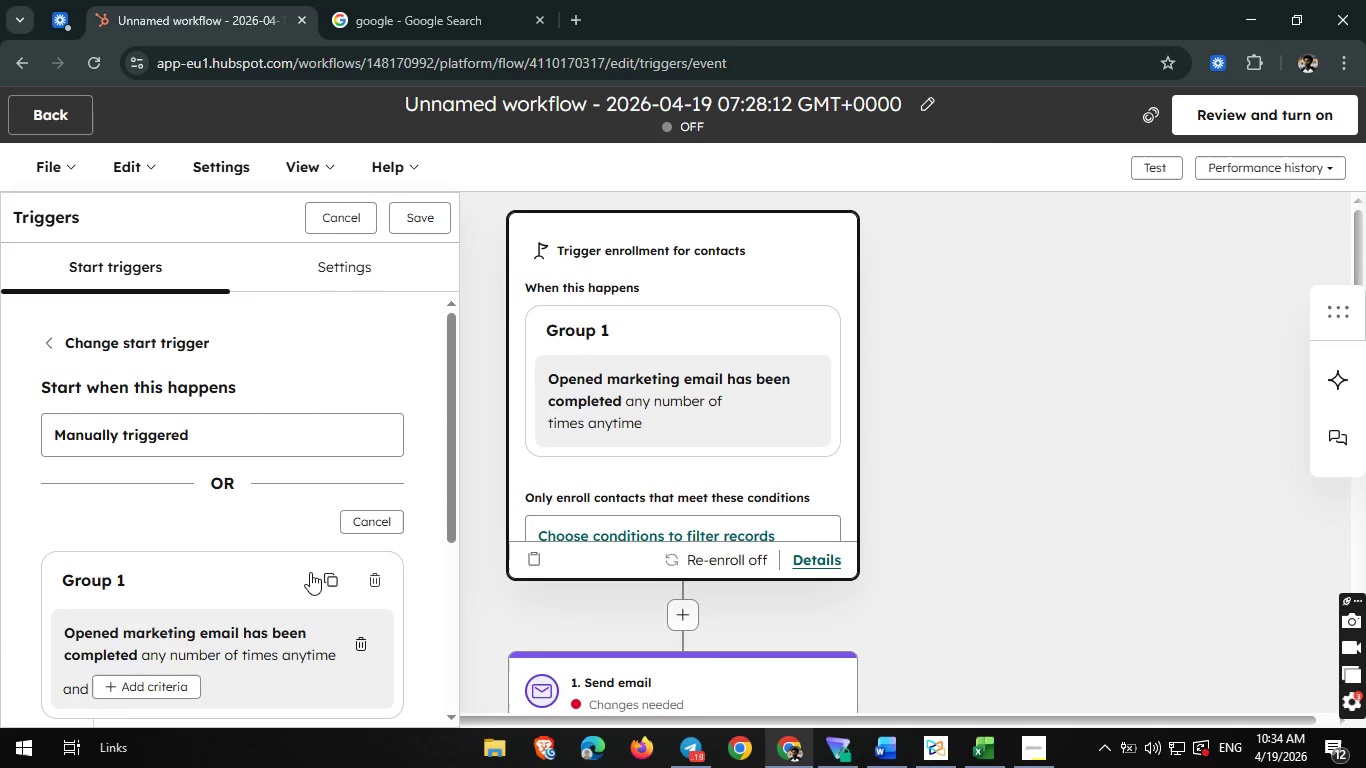 
scroll: coordinate [234, 571], scroll_direction: none, amount: 0.0
 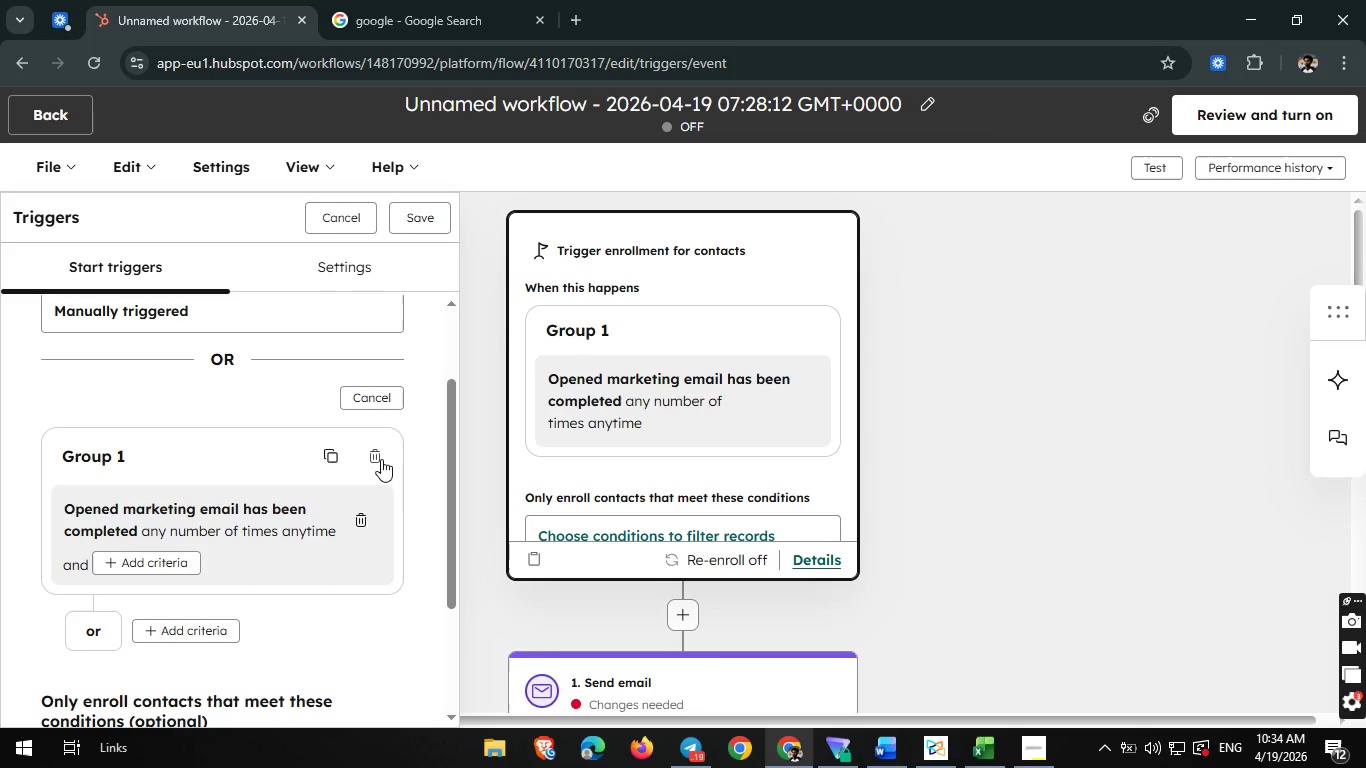 
left_click([380, 456])
 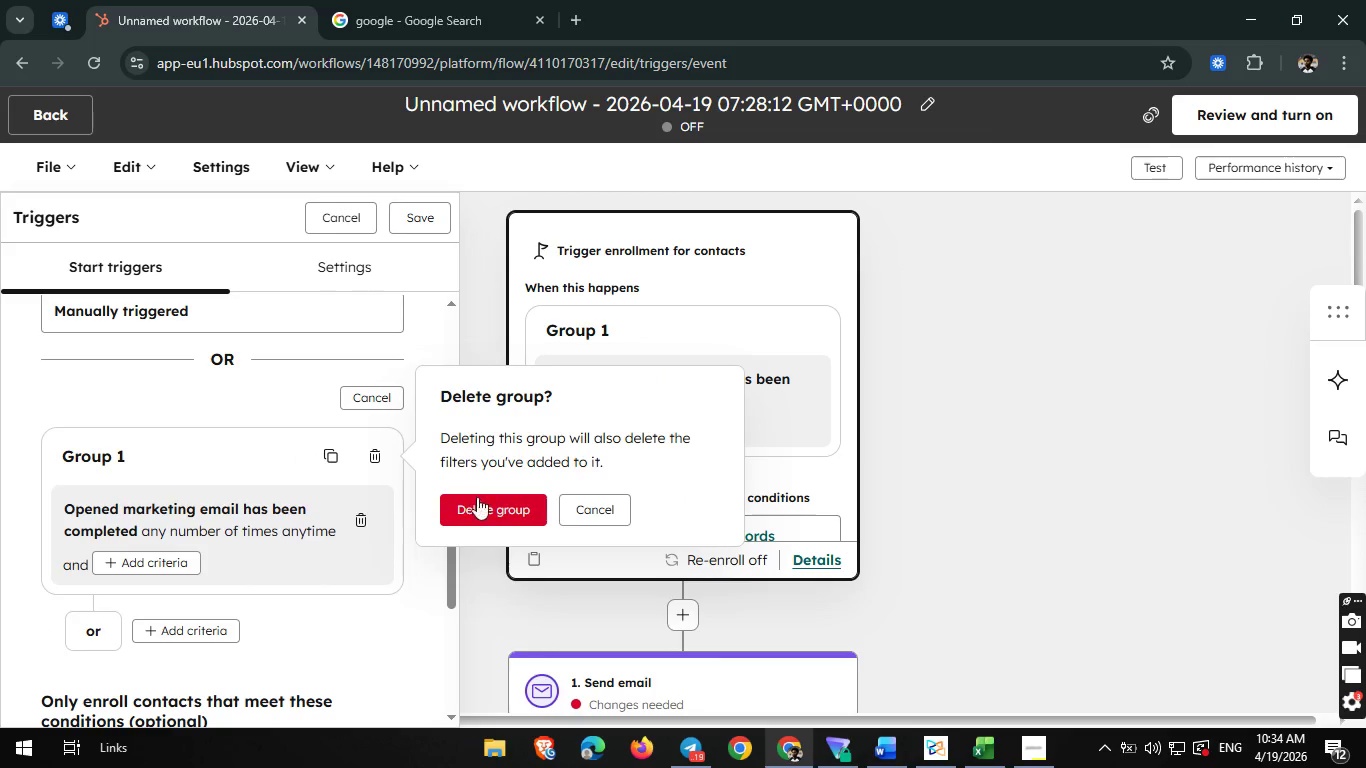 
left_click([477, 501])
 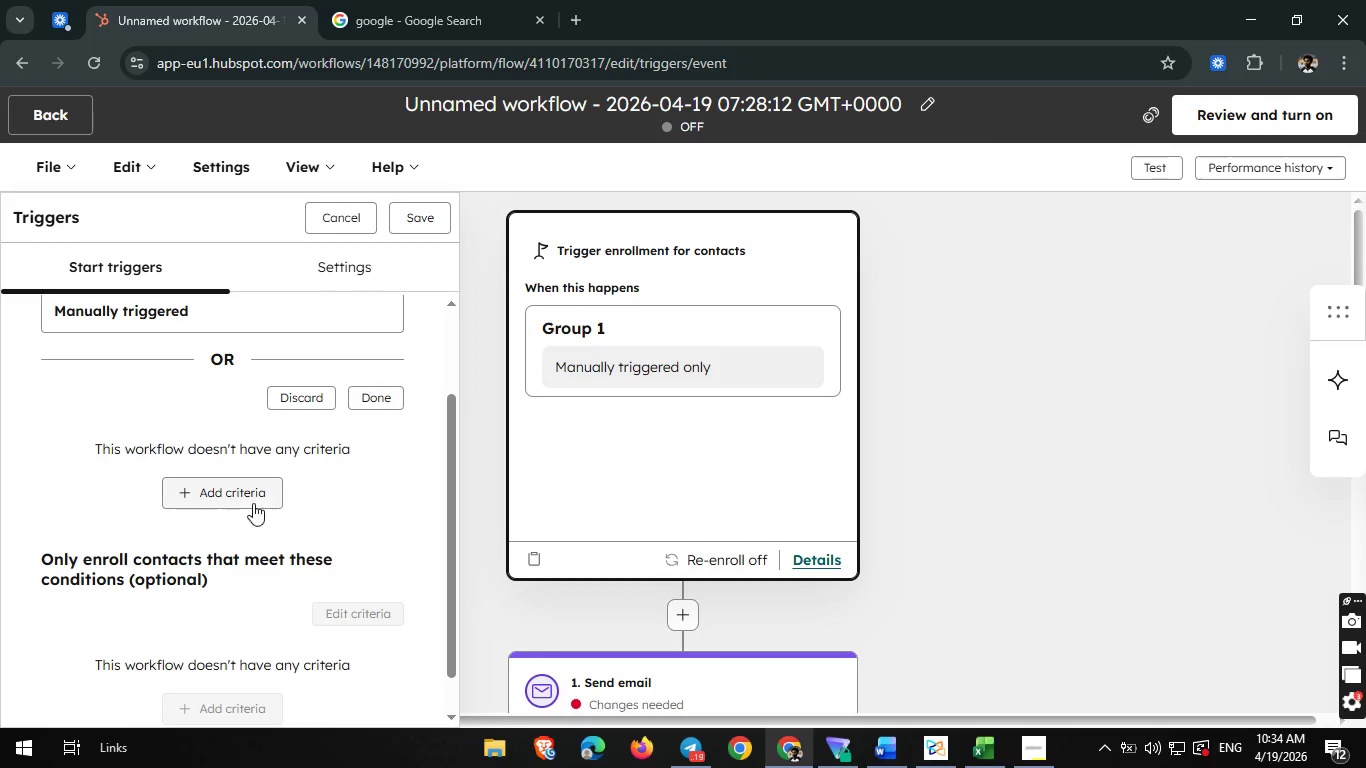 
left_click([240, 495])
 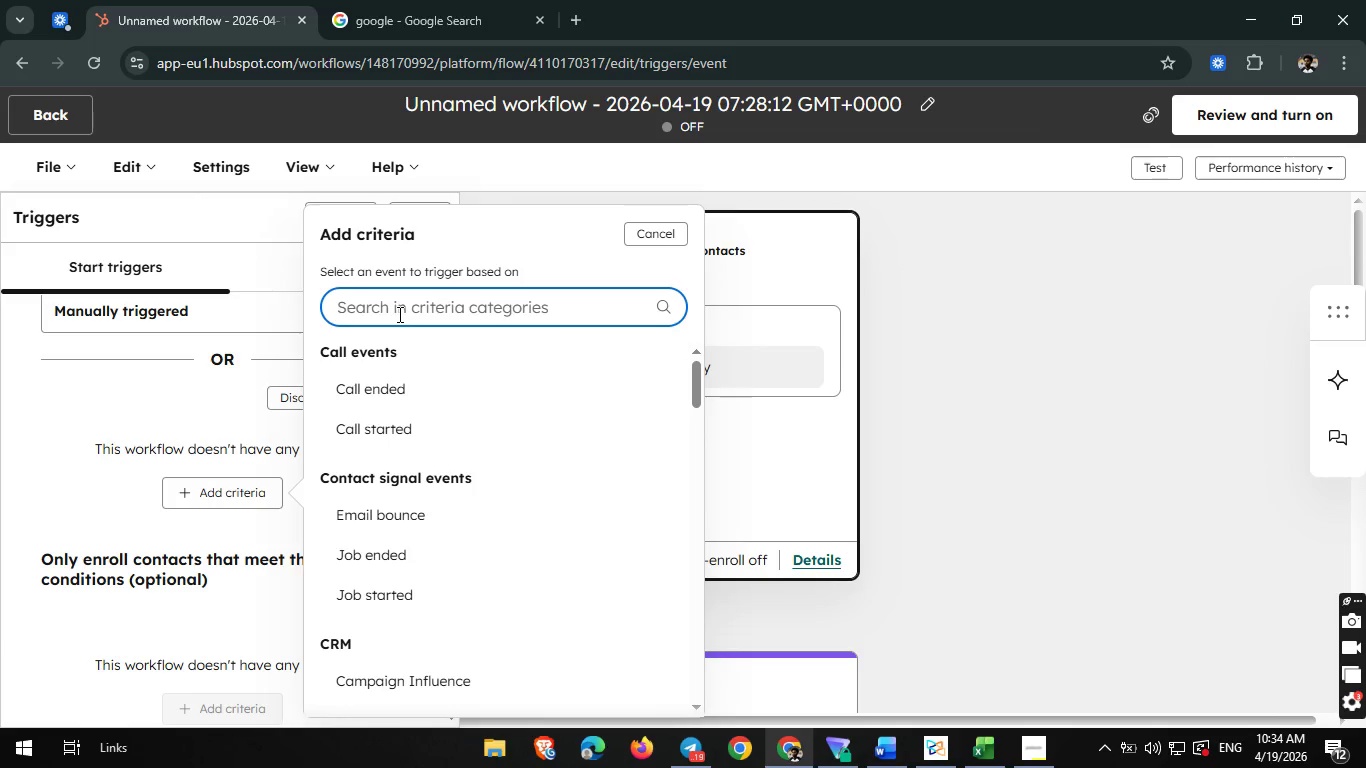 
wait(5.34)
 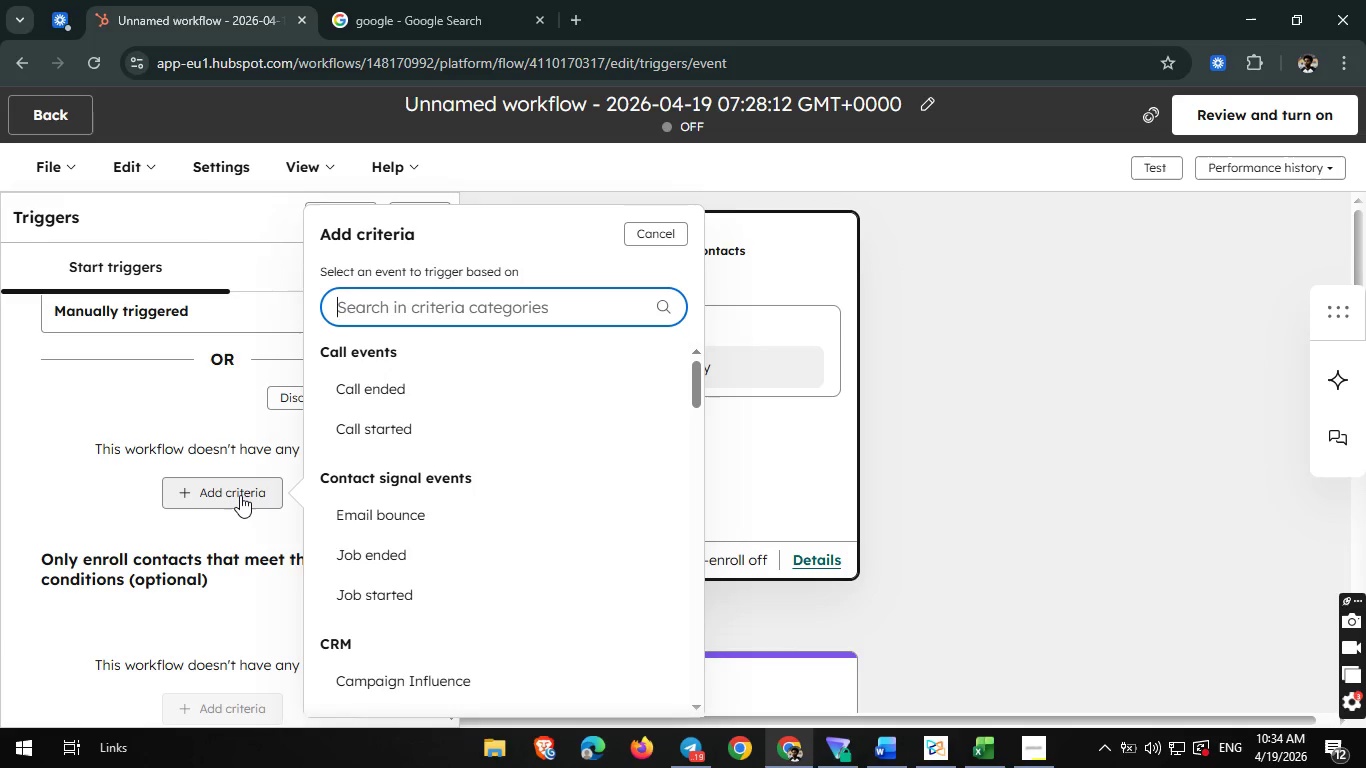 
left_click([204, 424])
 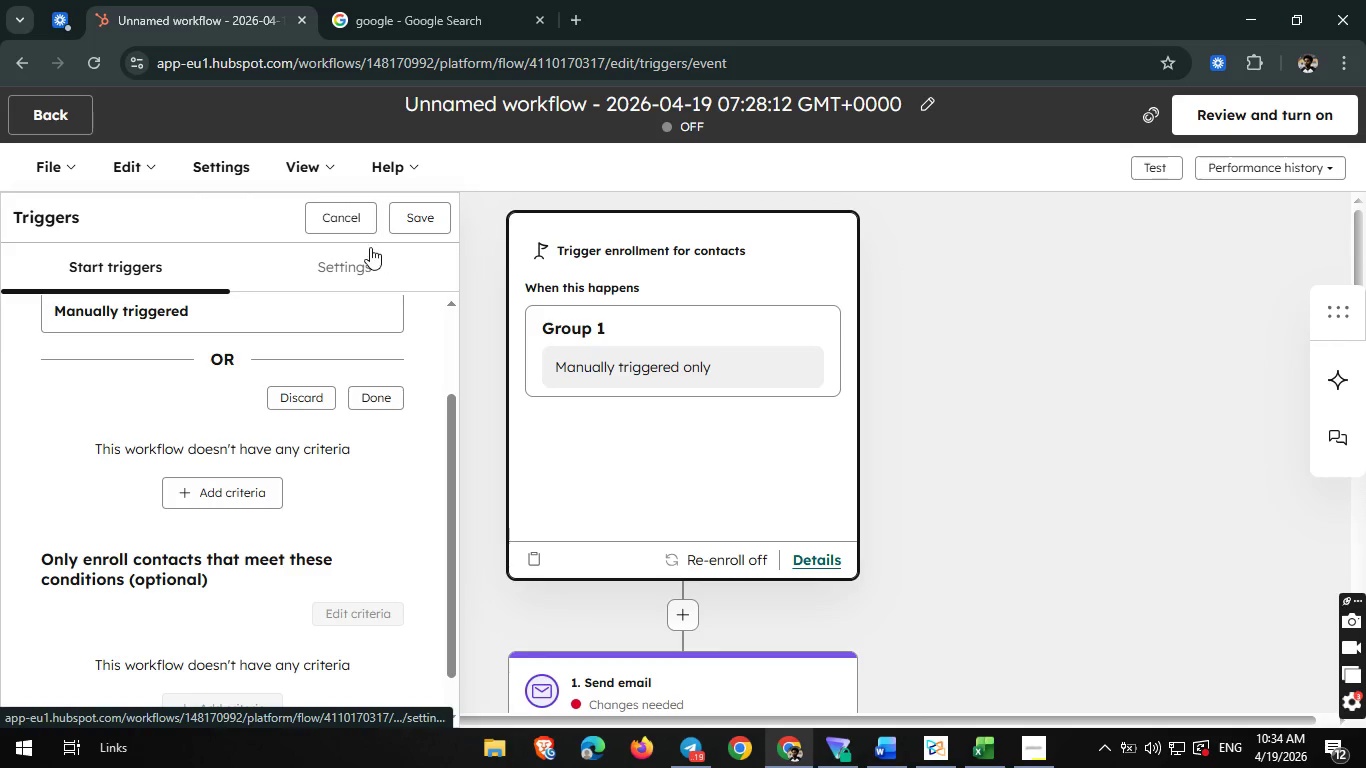 
left_click([415, 220])